 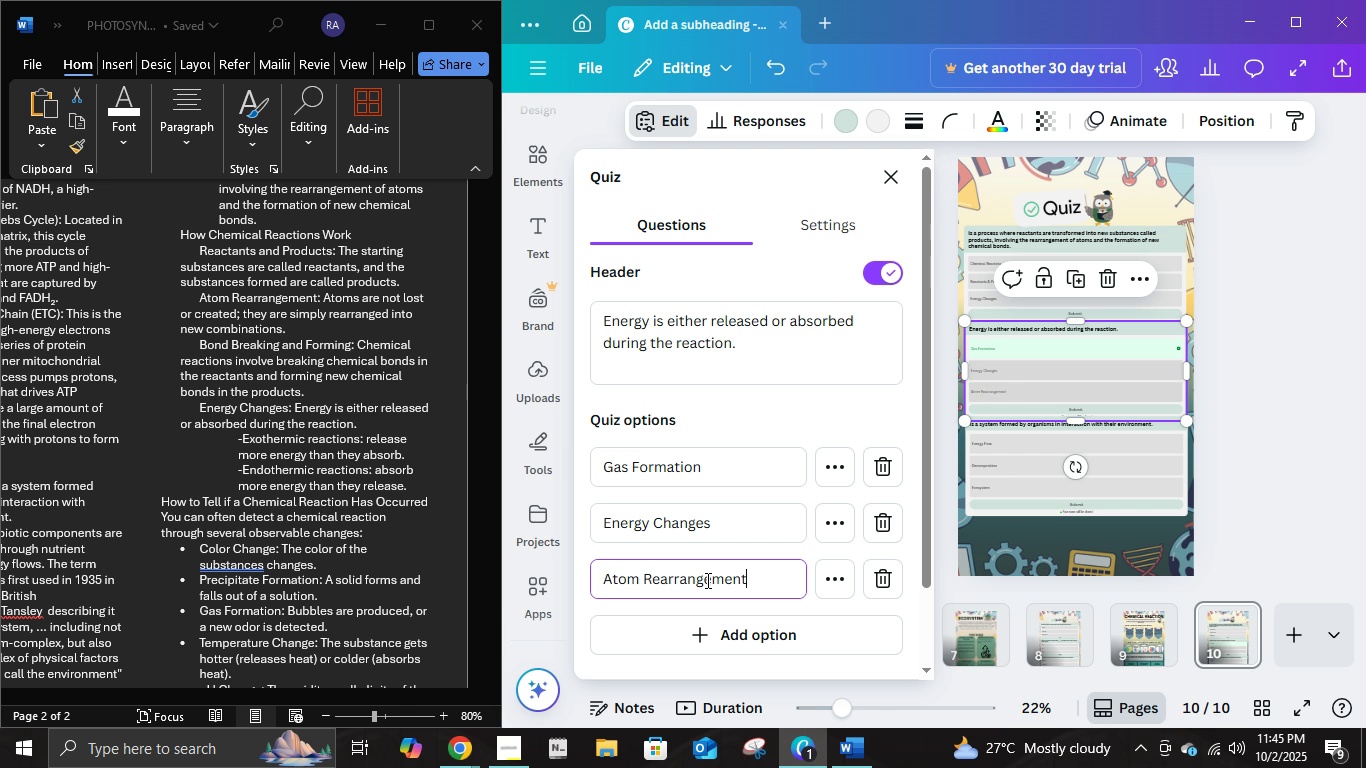 
left_click([839, 517])
 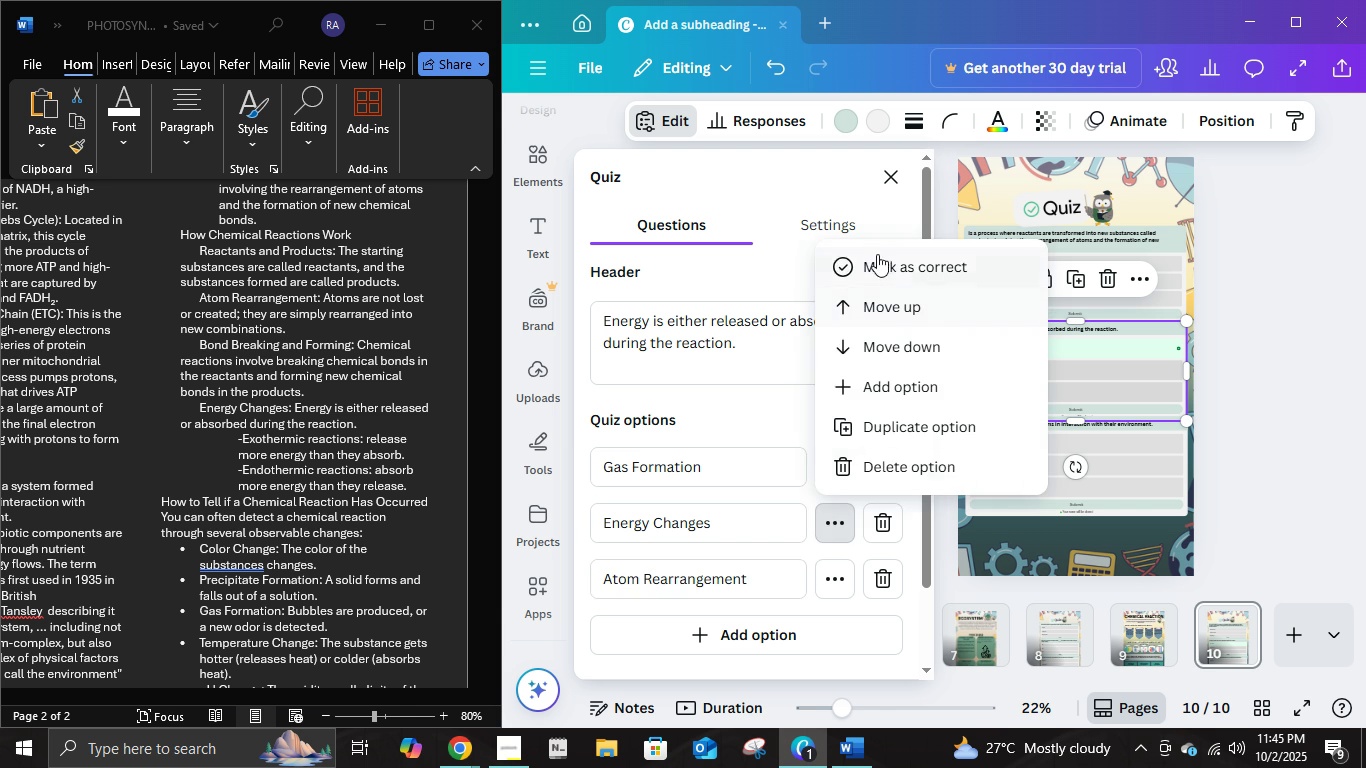 
left_click([877, 254])
 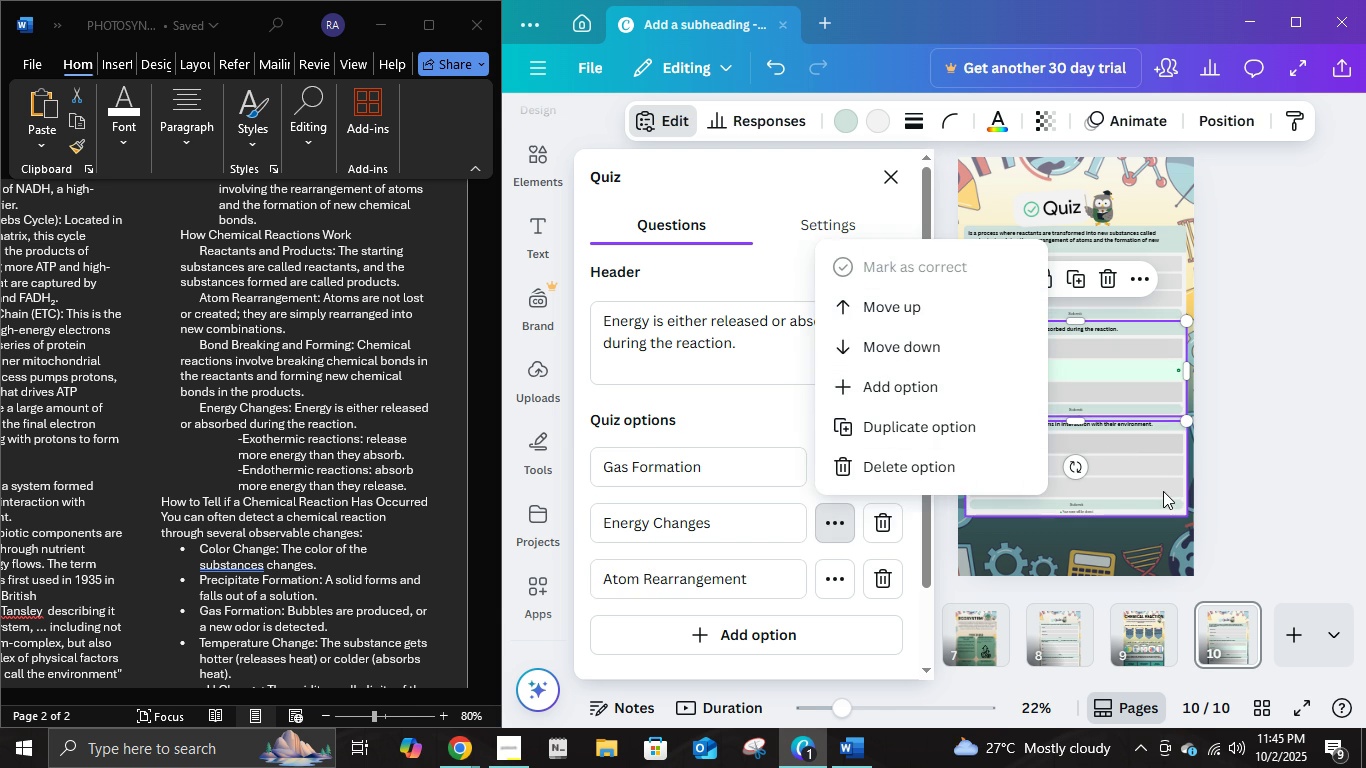 
left_click([1163, 491])
 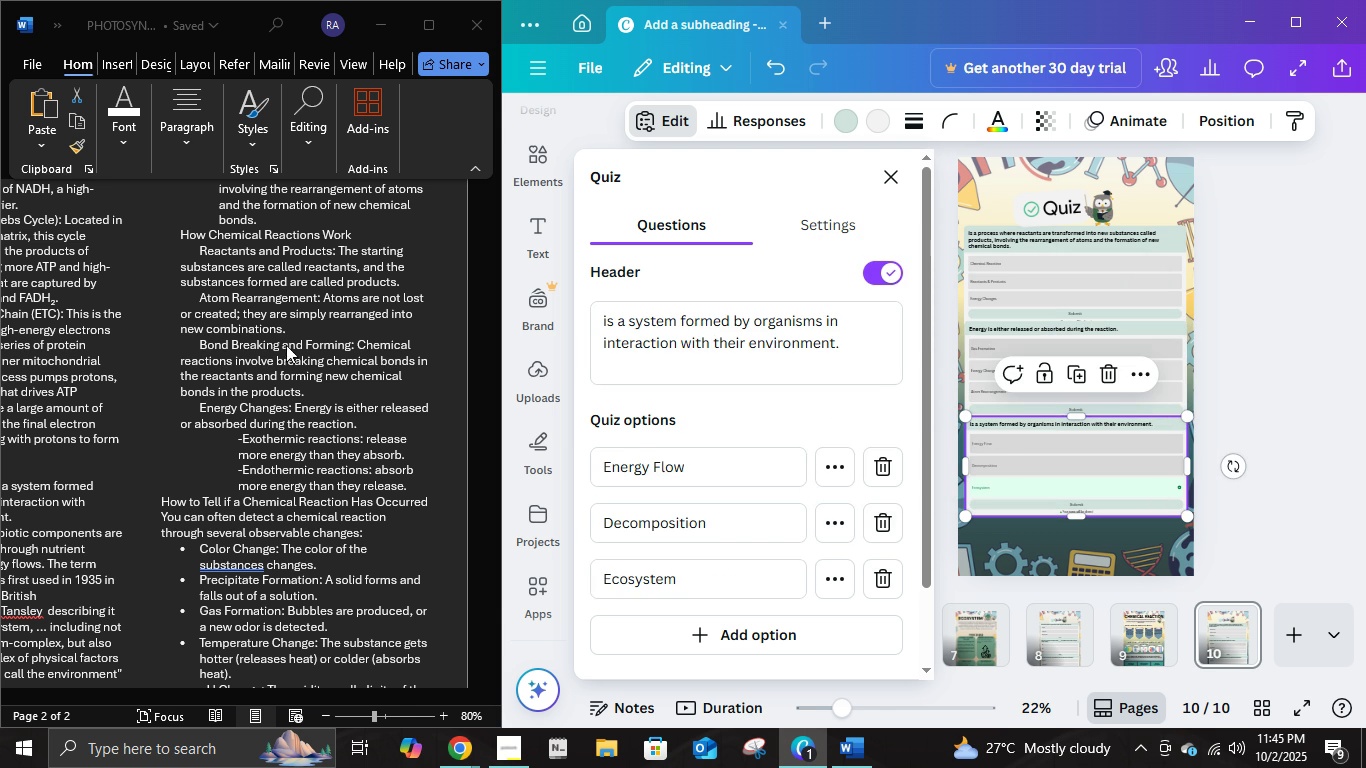 
scroll: coordinate [279, 382], scroll_direction: down, amount: 7.0
 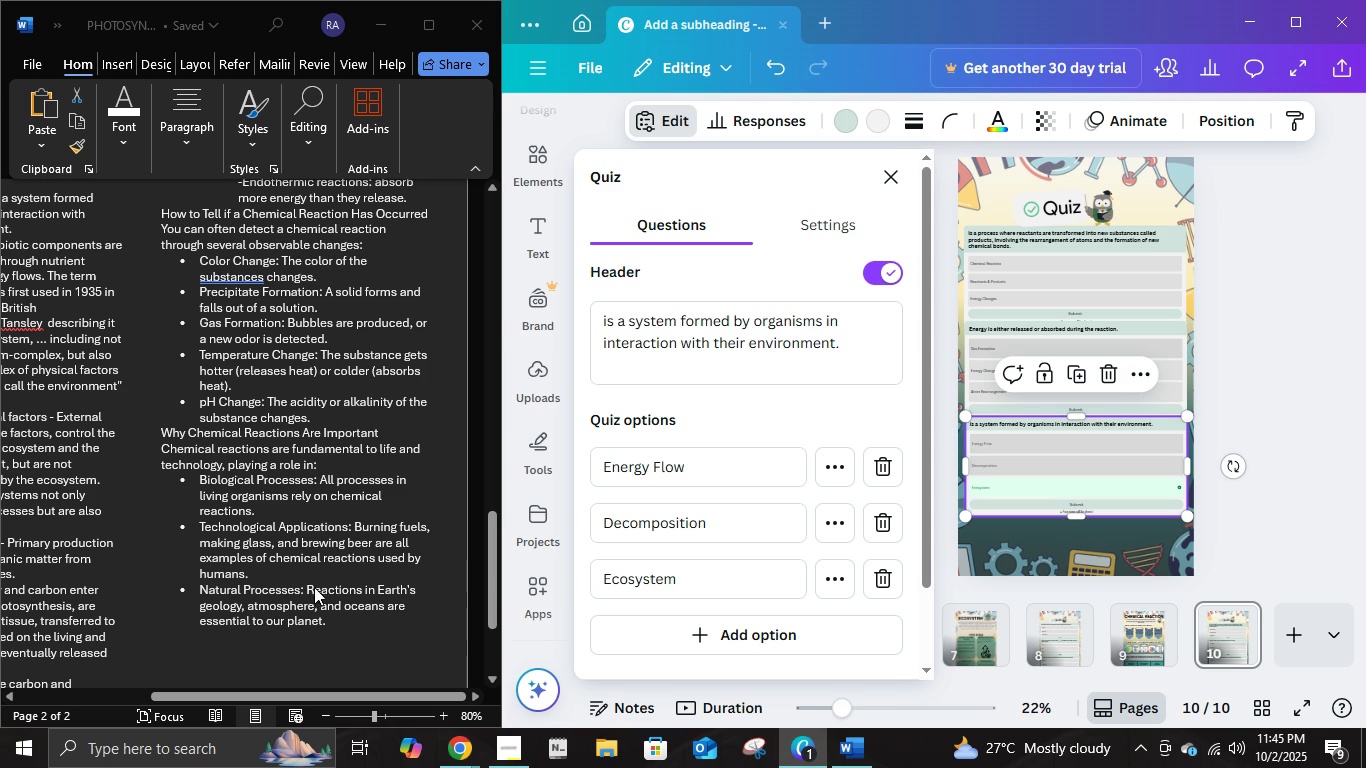 
left_click([318, 576])